 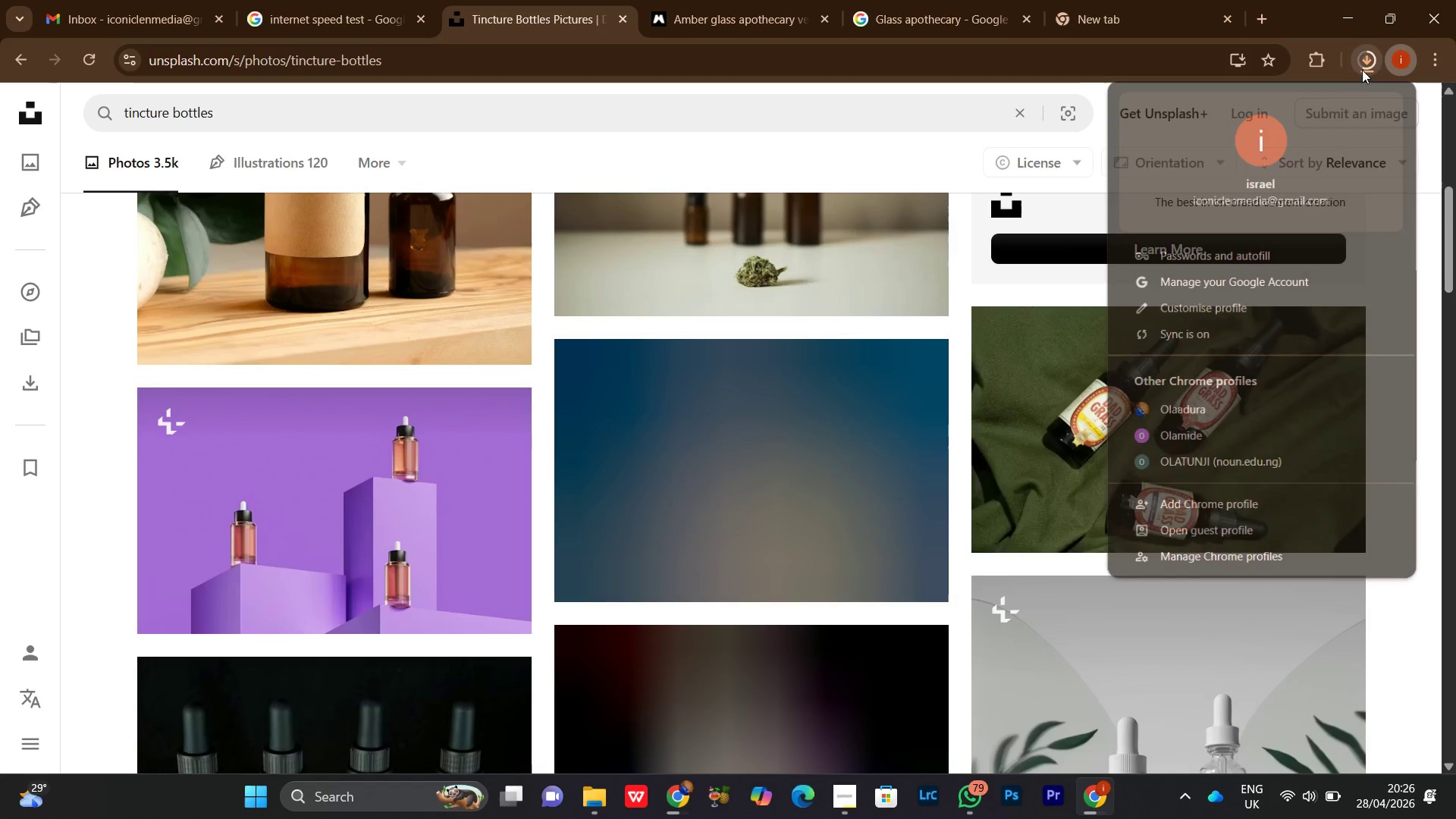 
double_click([1363, 68])
 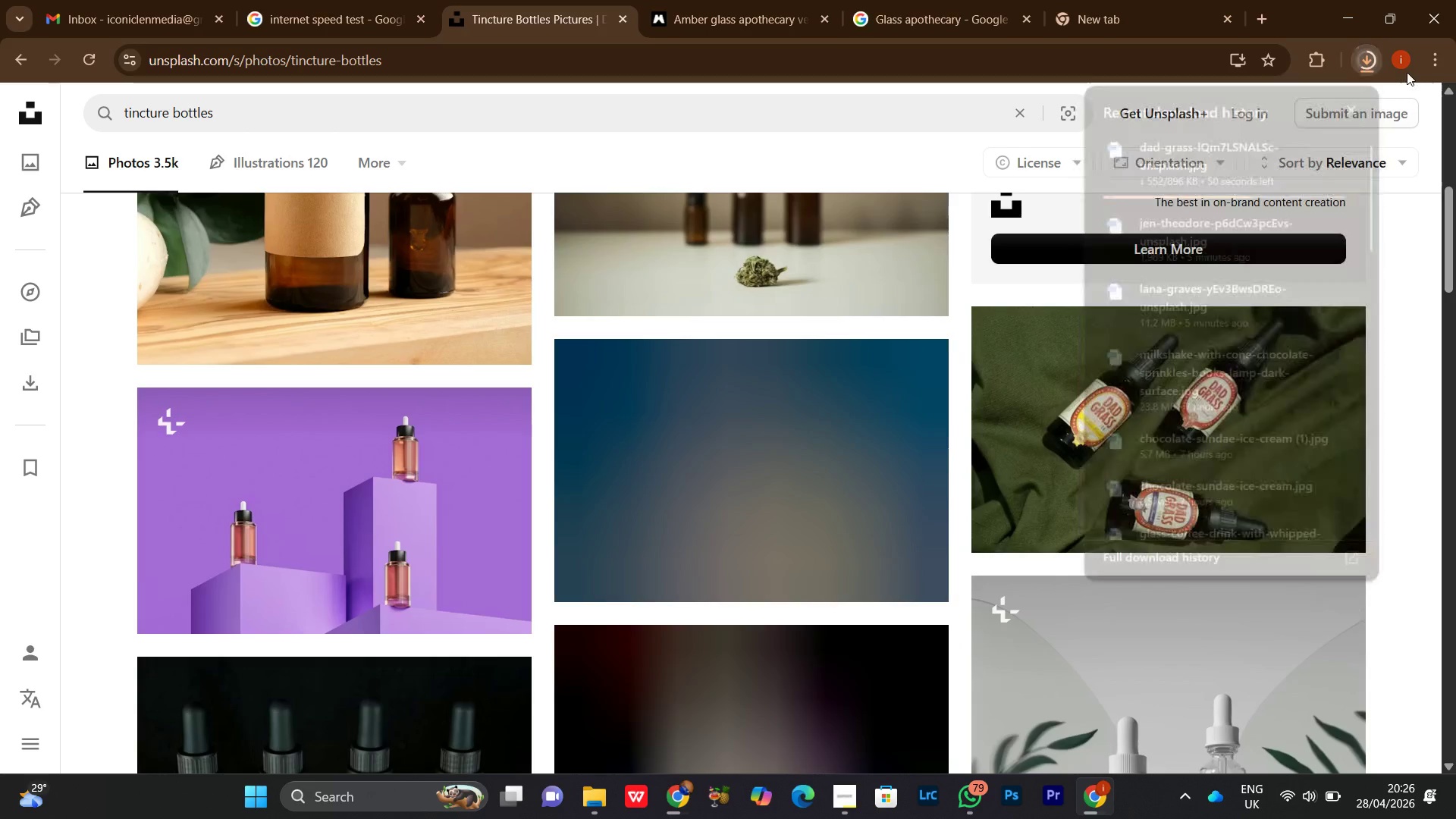 
double_click([1411, 67])
 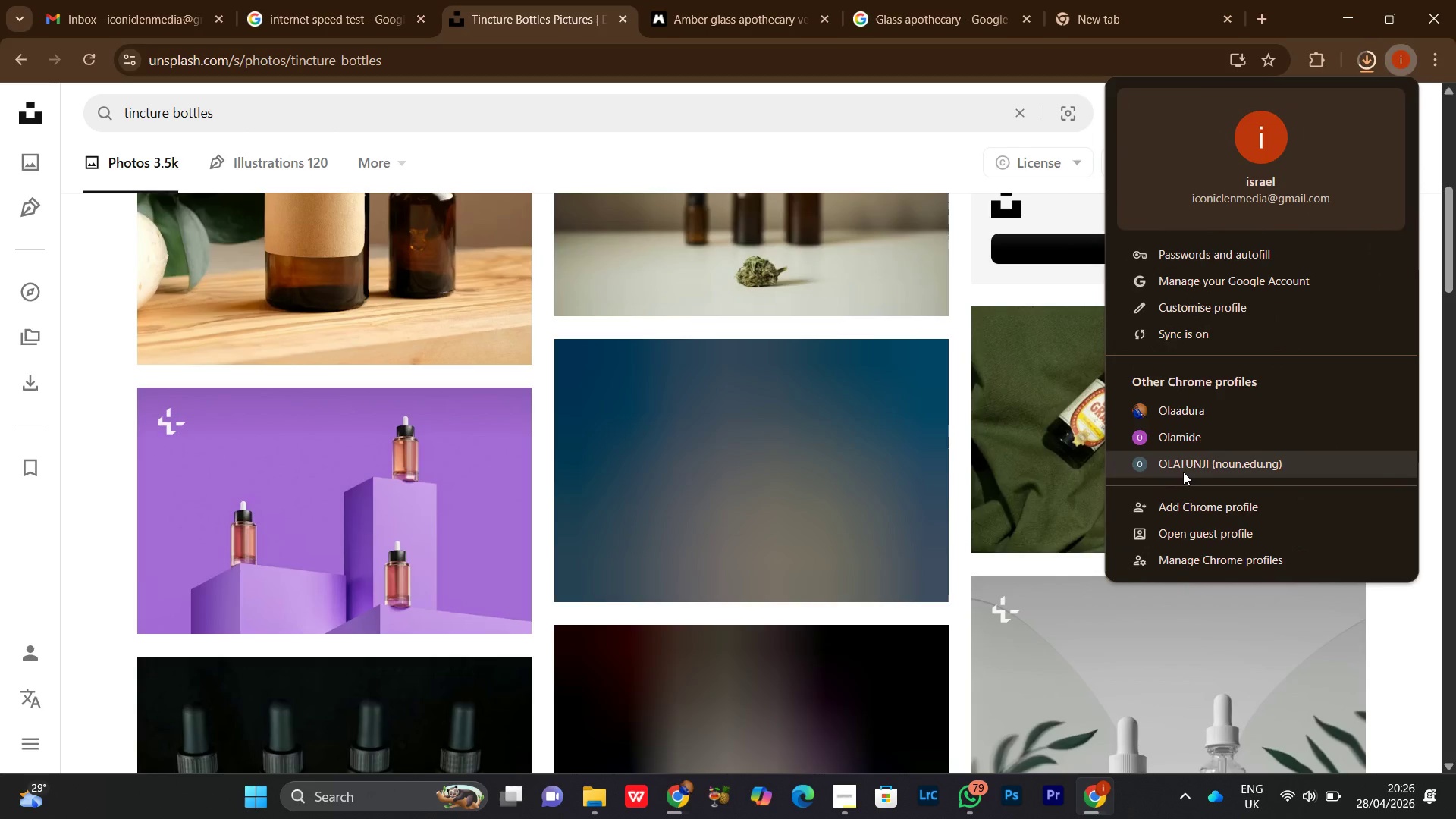 
left_click([1183, 472])
 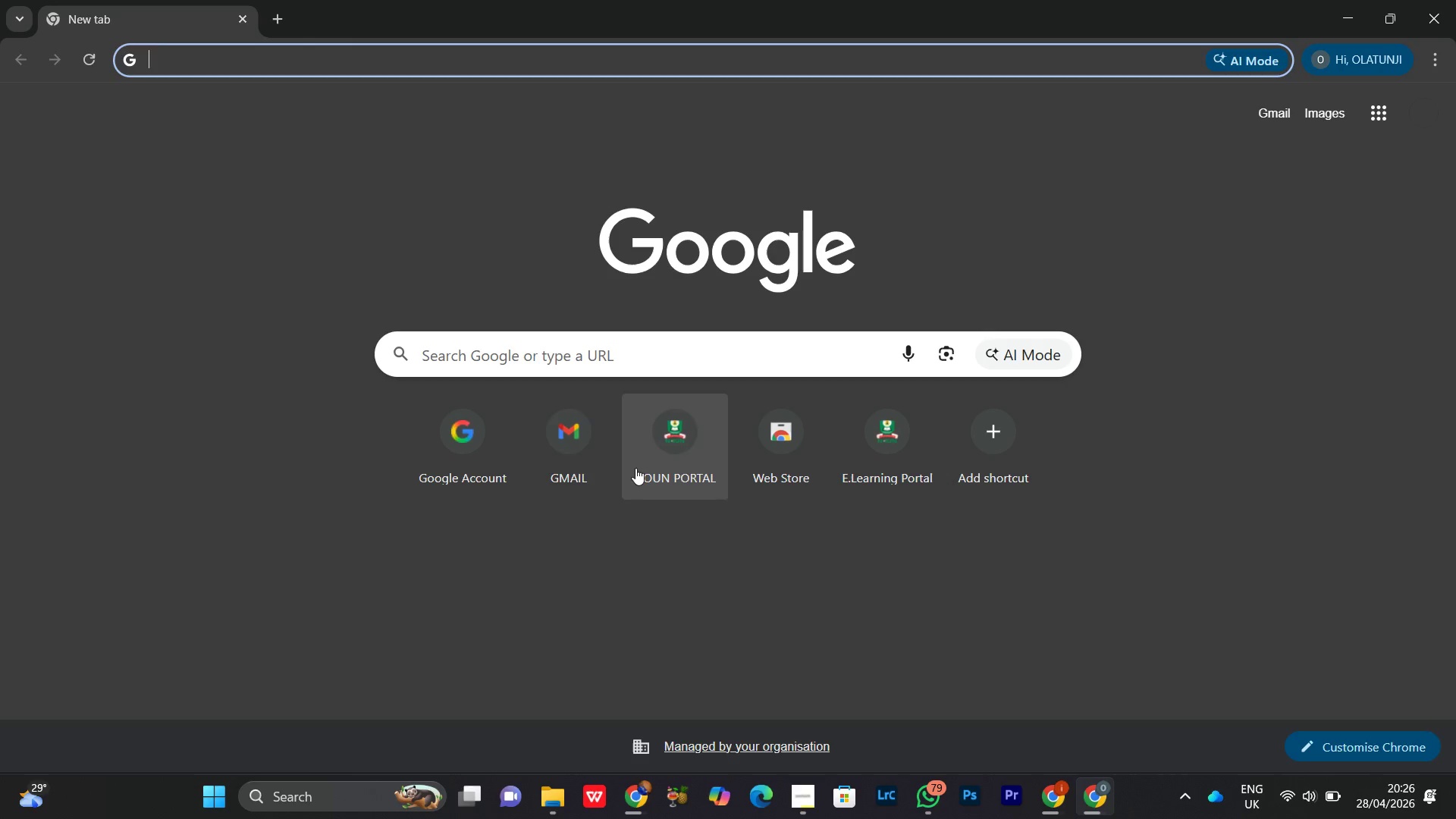 
left_click([575, 457])
 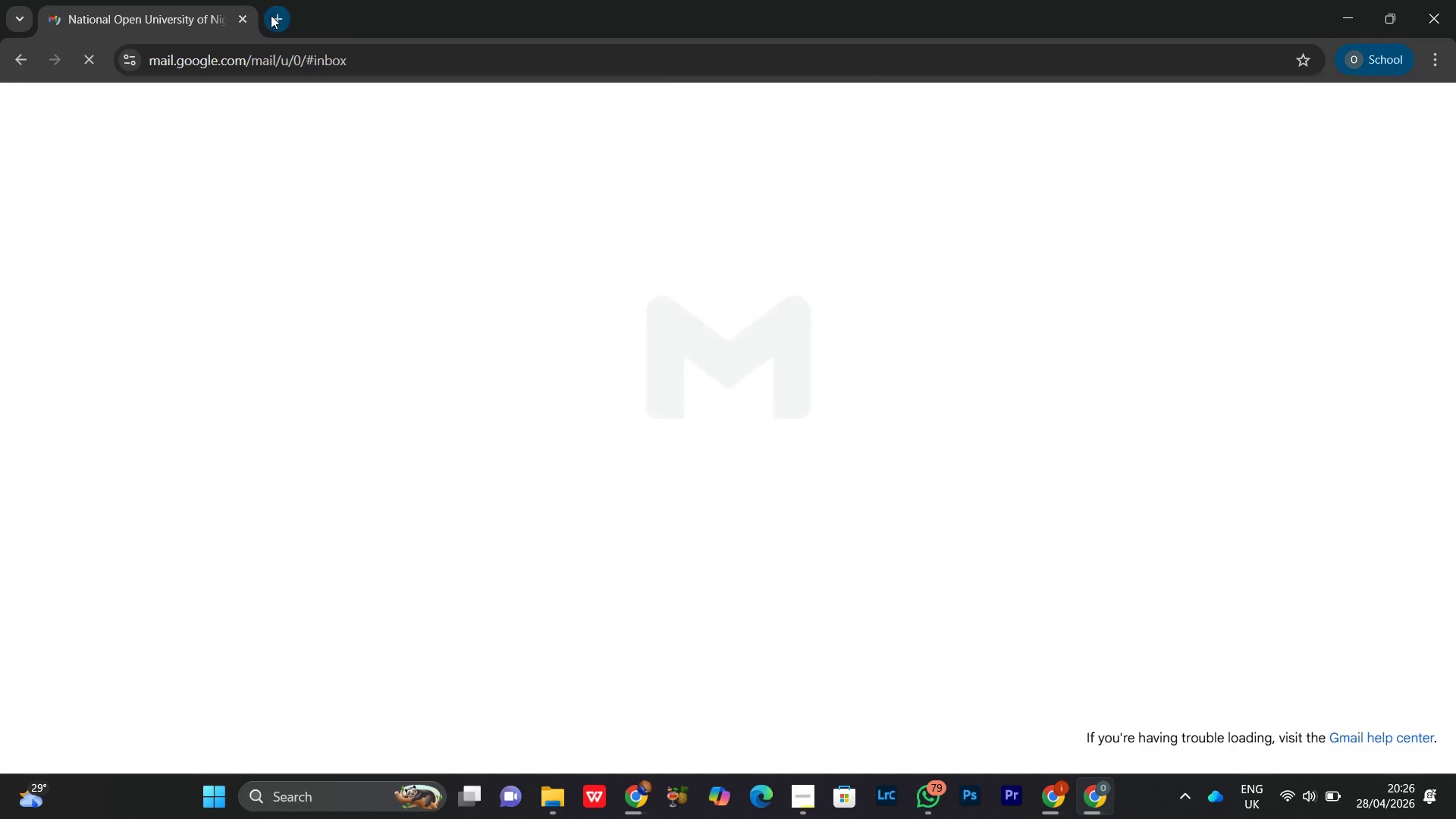 
left_click([271, 15])
 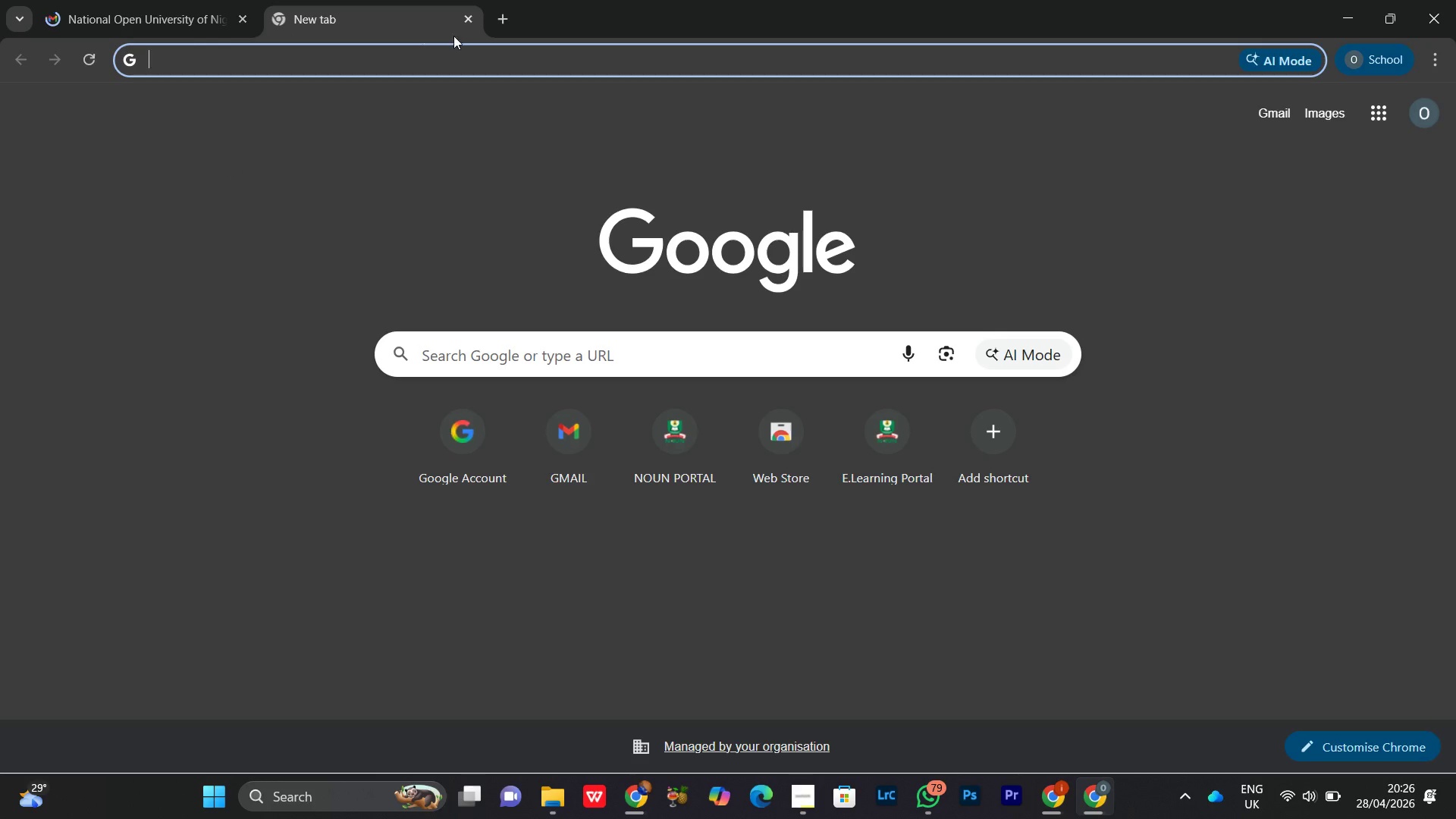 
left_click([505, 22])
 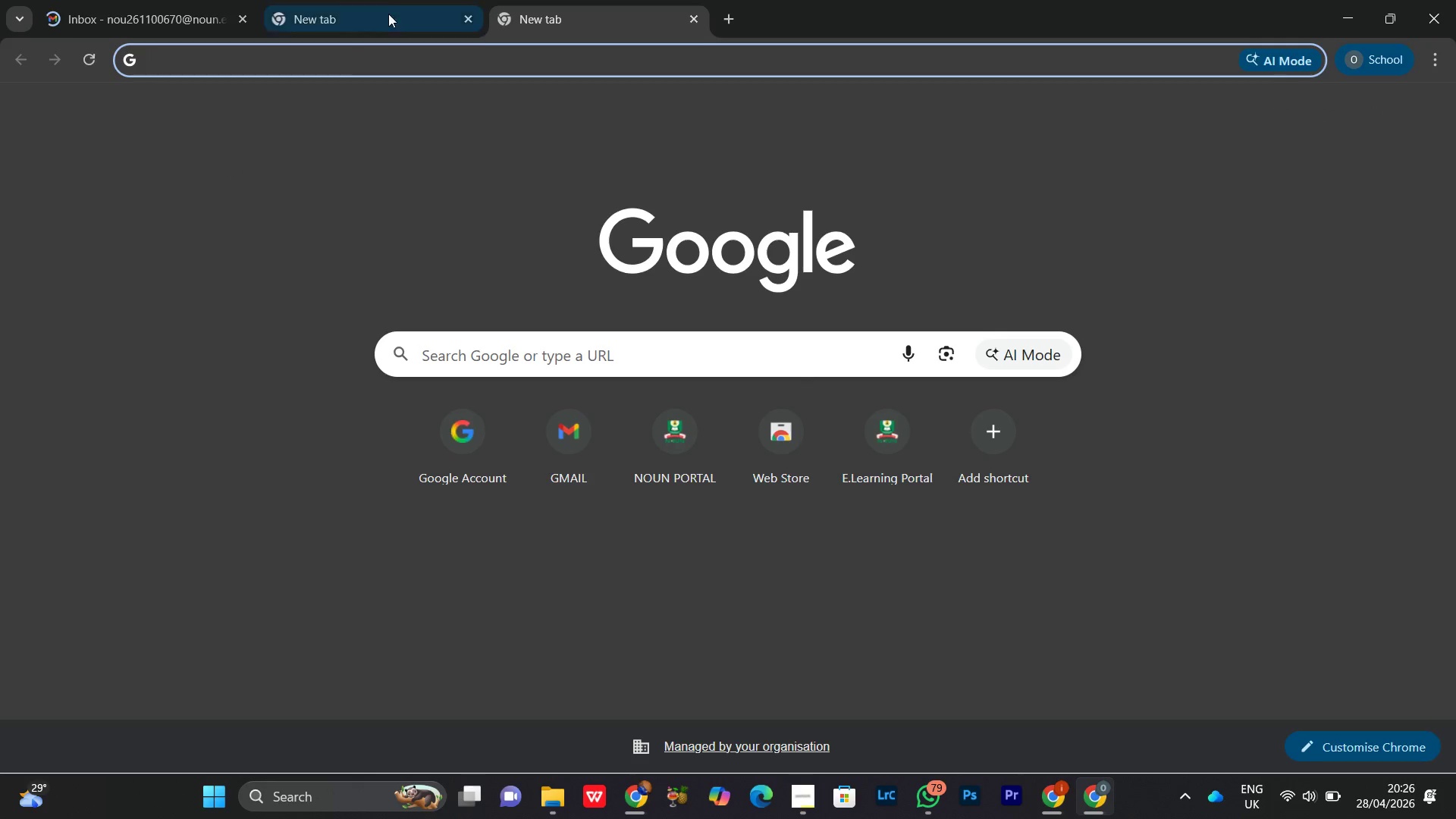 
left_click([388, 14])
 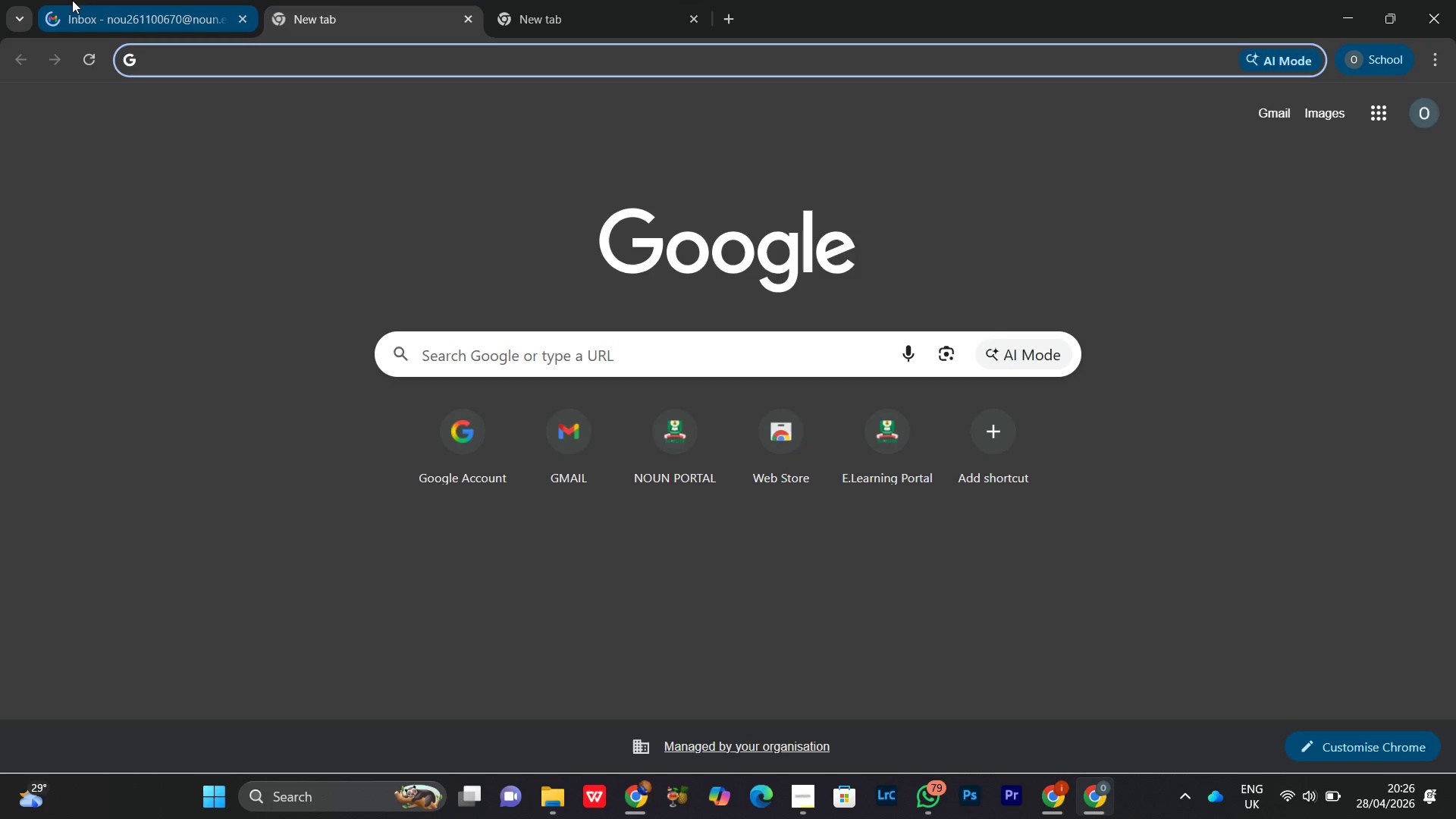 
left_click([72, 0])
 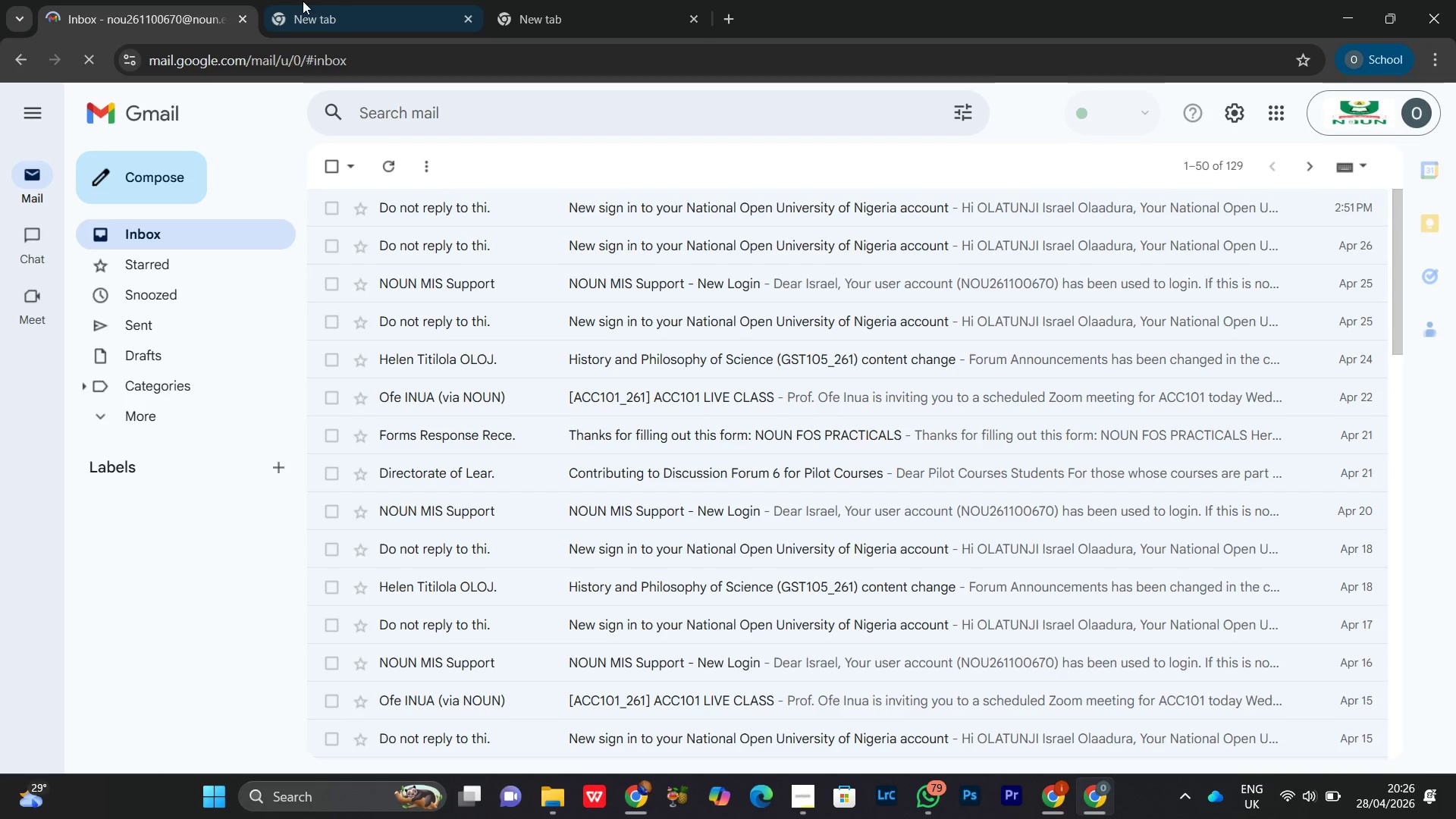 
left_click([328, 1])
 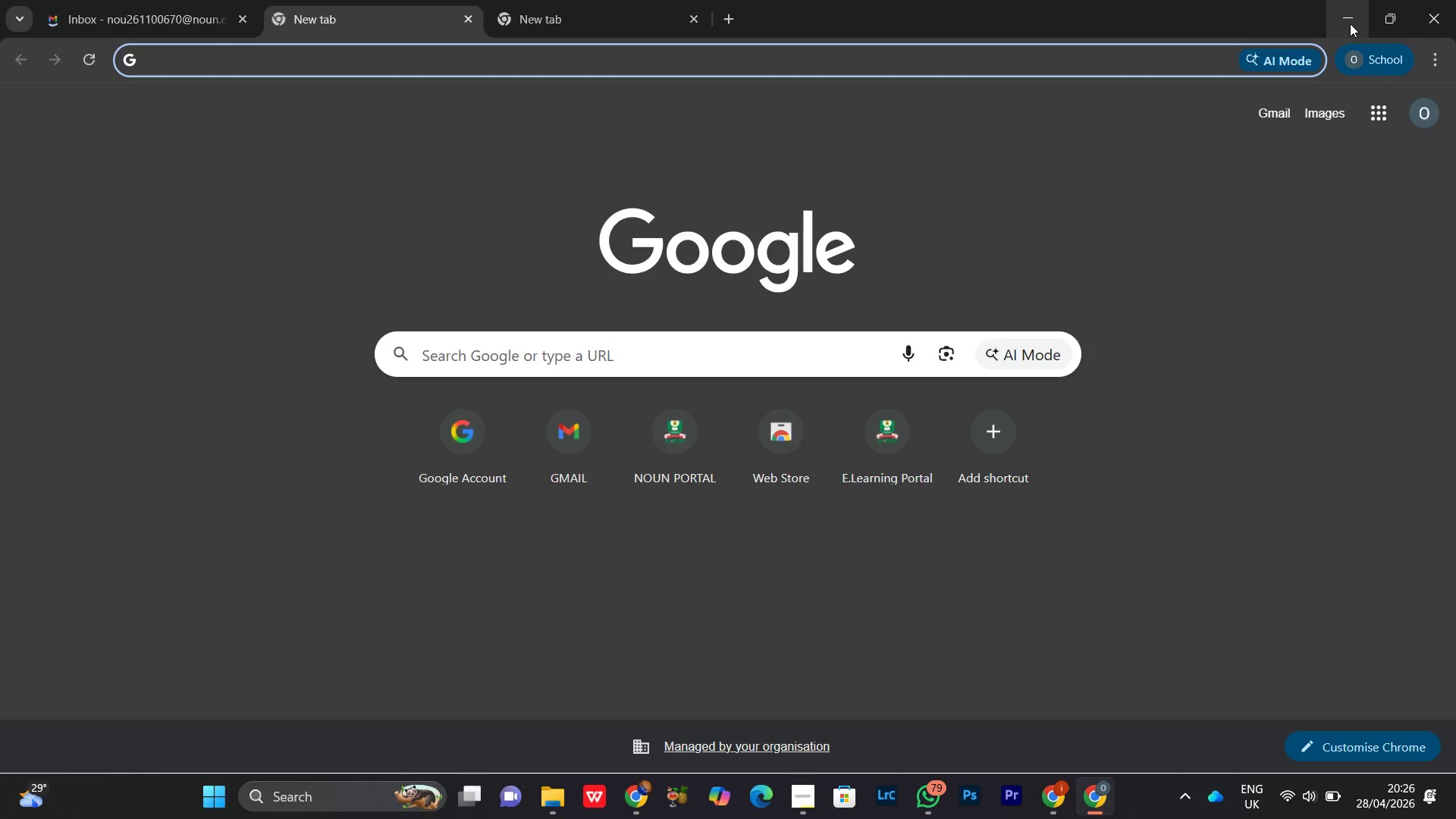 
left_click([1391, 58])
 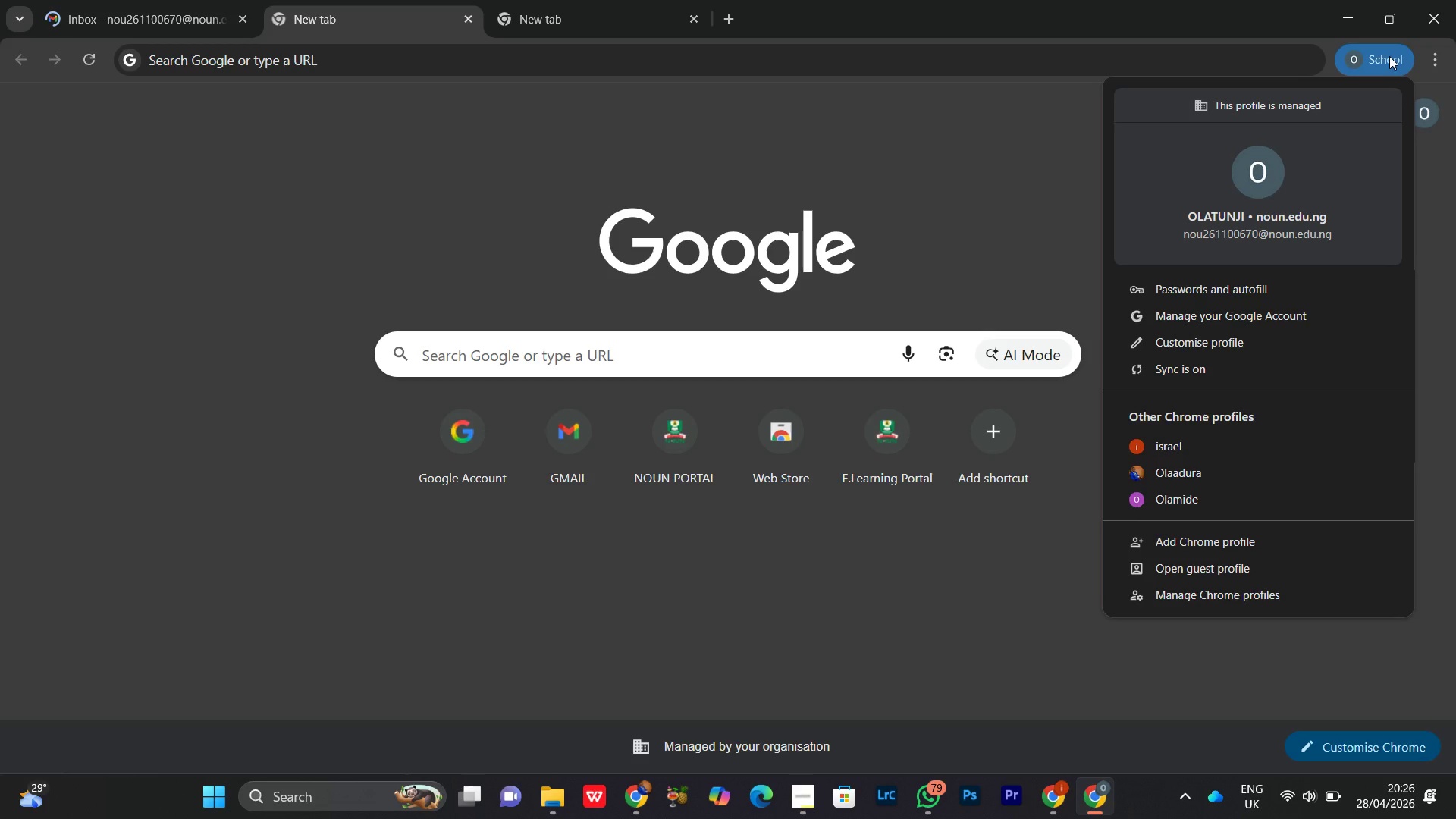 
left_click([1390, 56])
 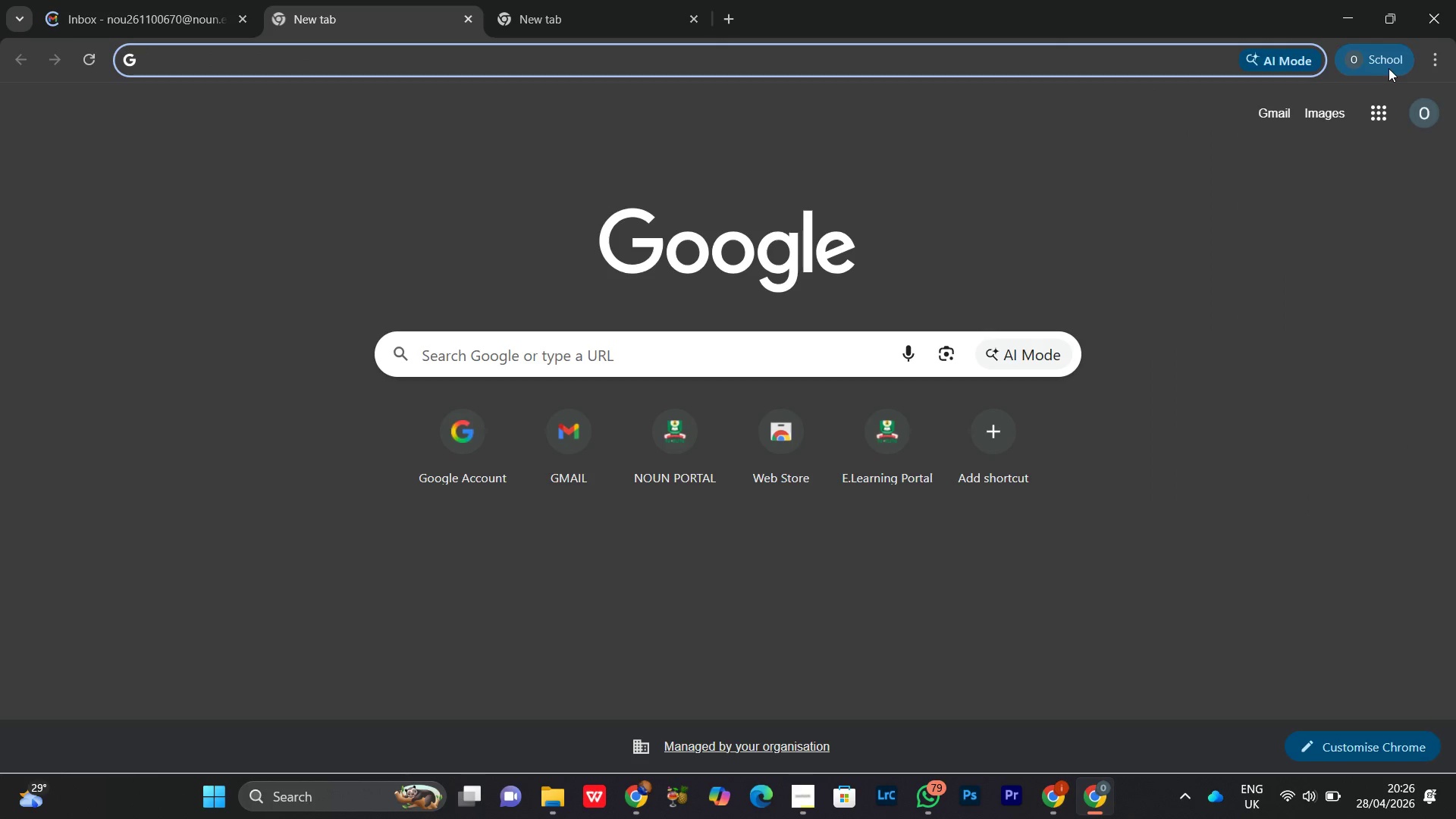 
left_click([1381, 67])
 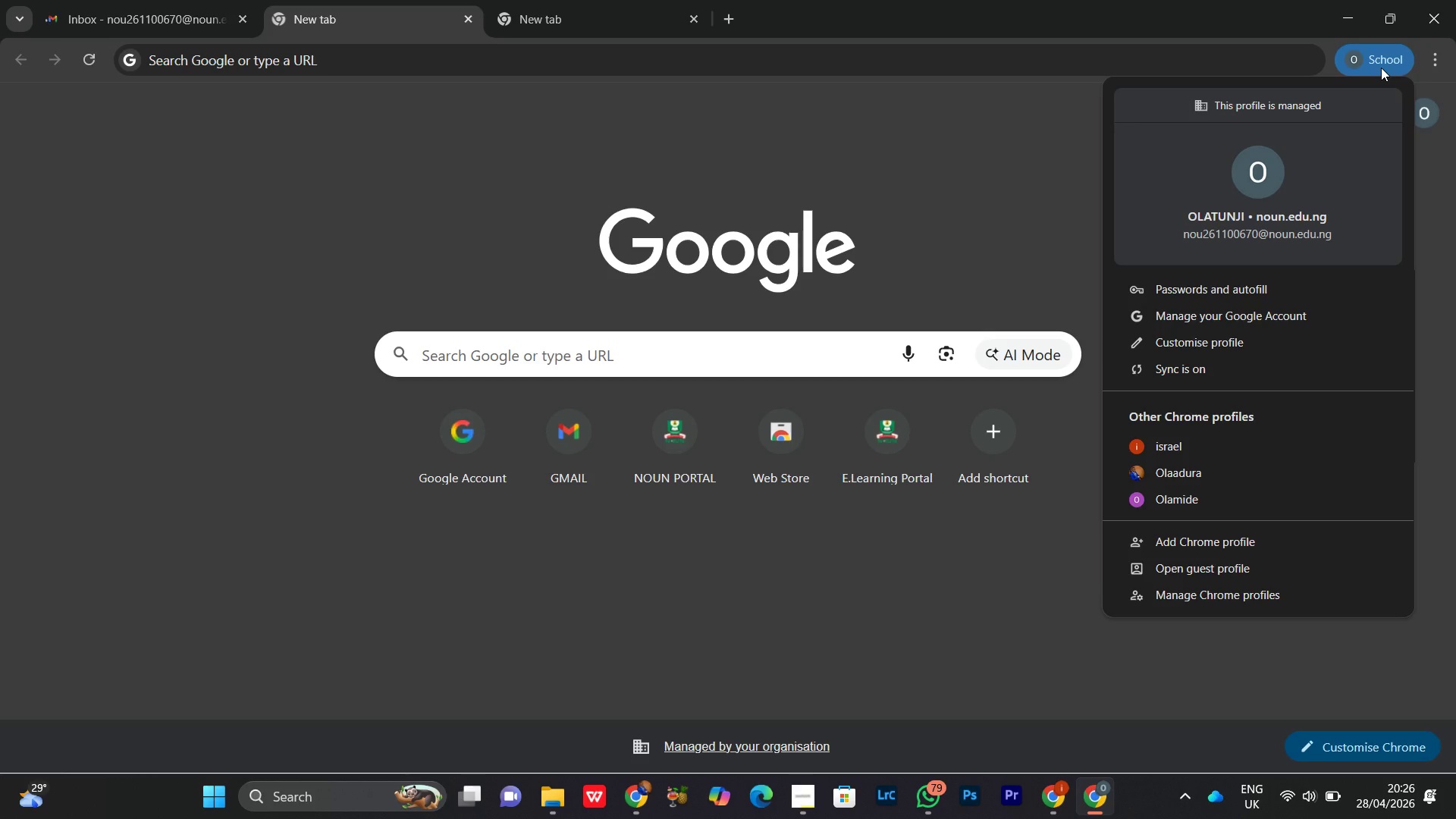 
double_click([1381, 67])
 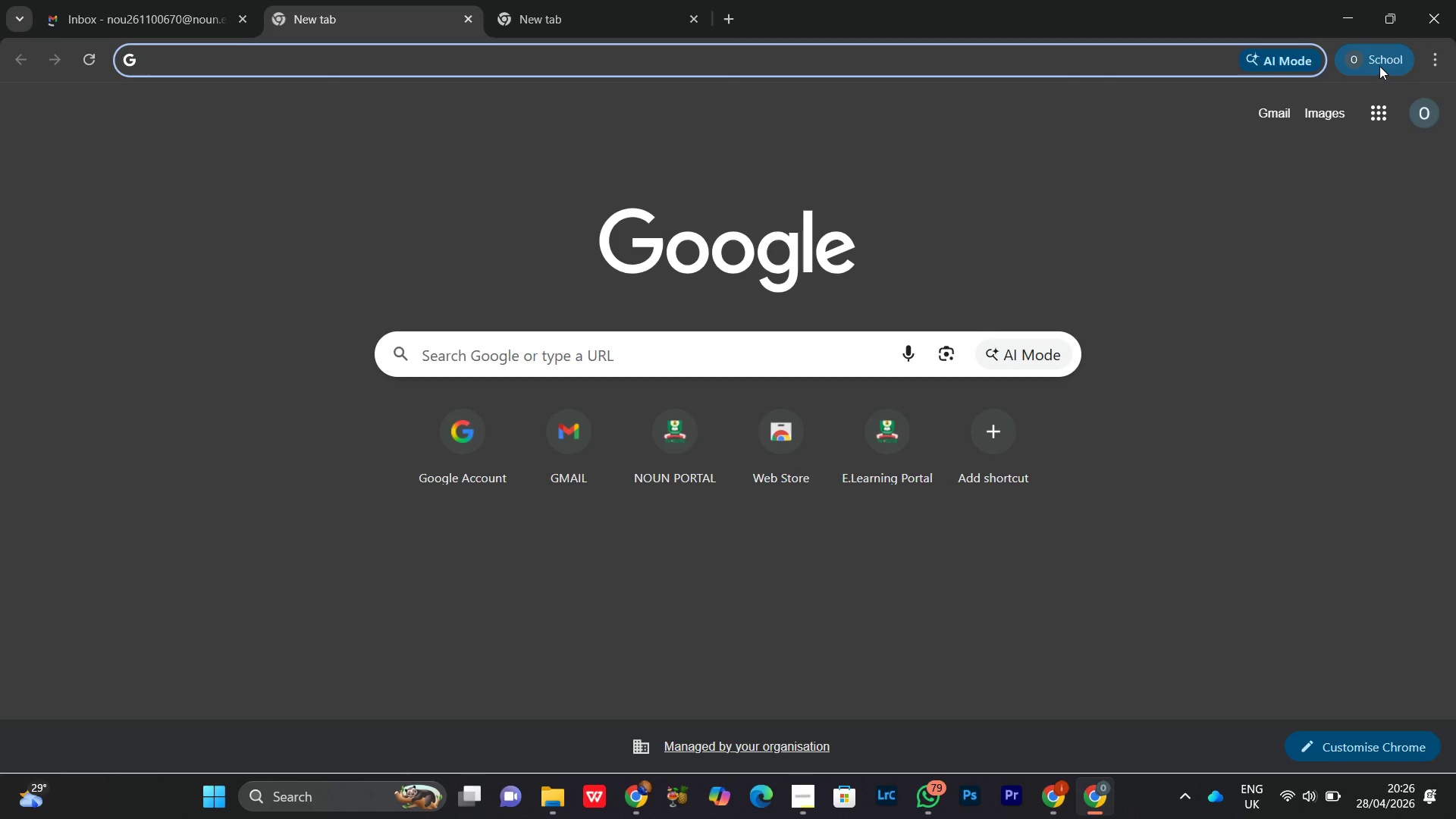 
left_click([1379, 66])
 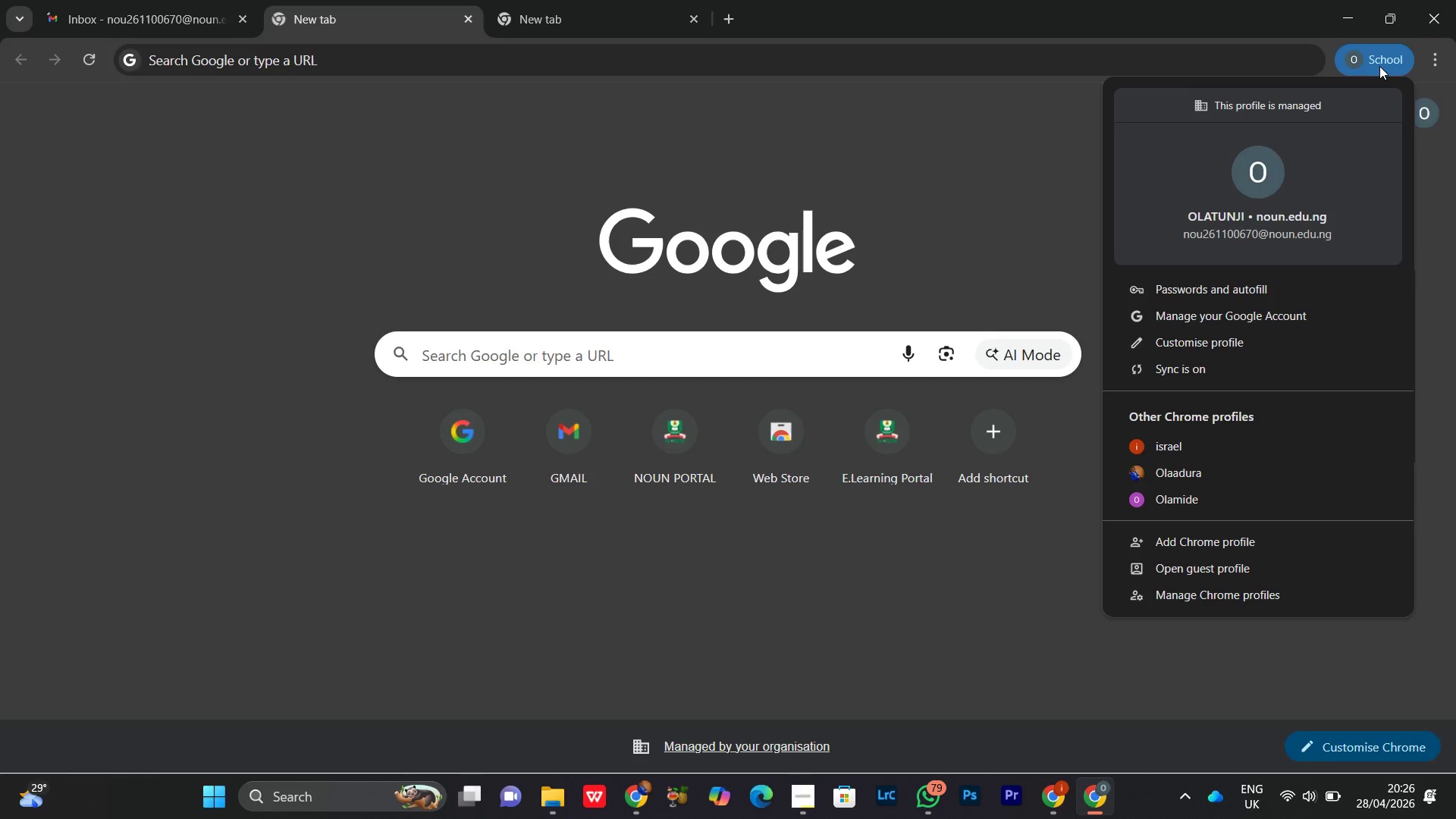 
left_click([1379, 66])
 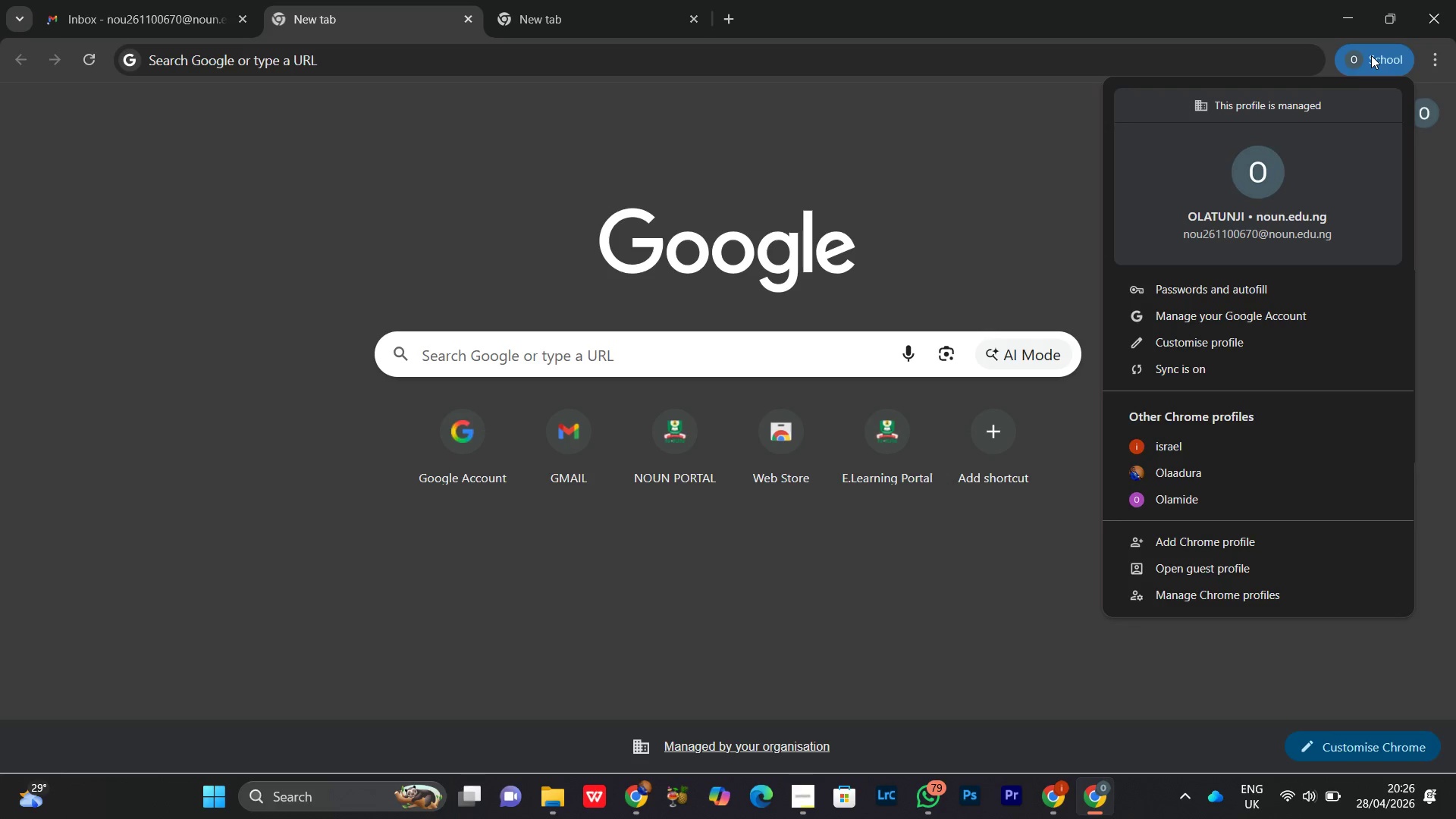 
left_click([1371, 55])
 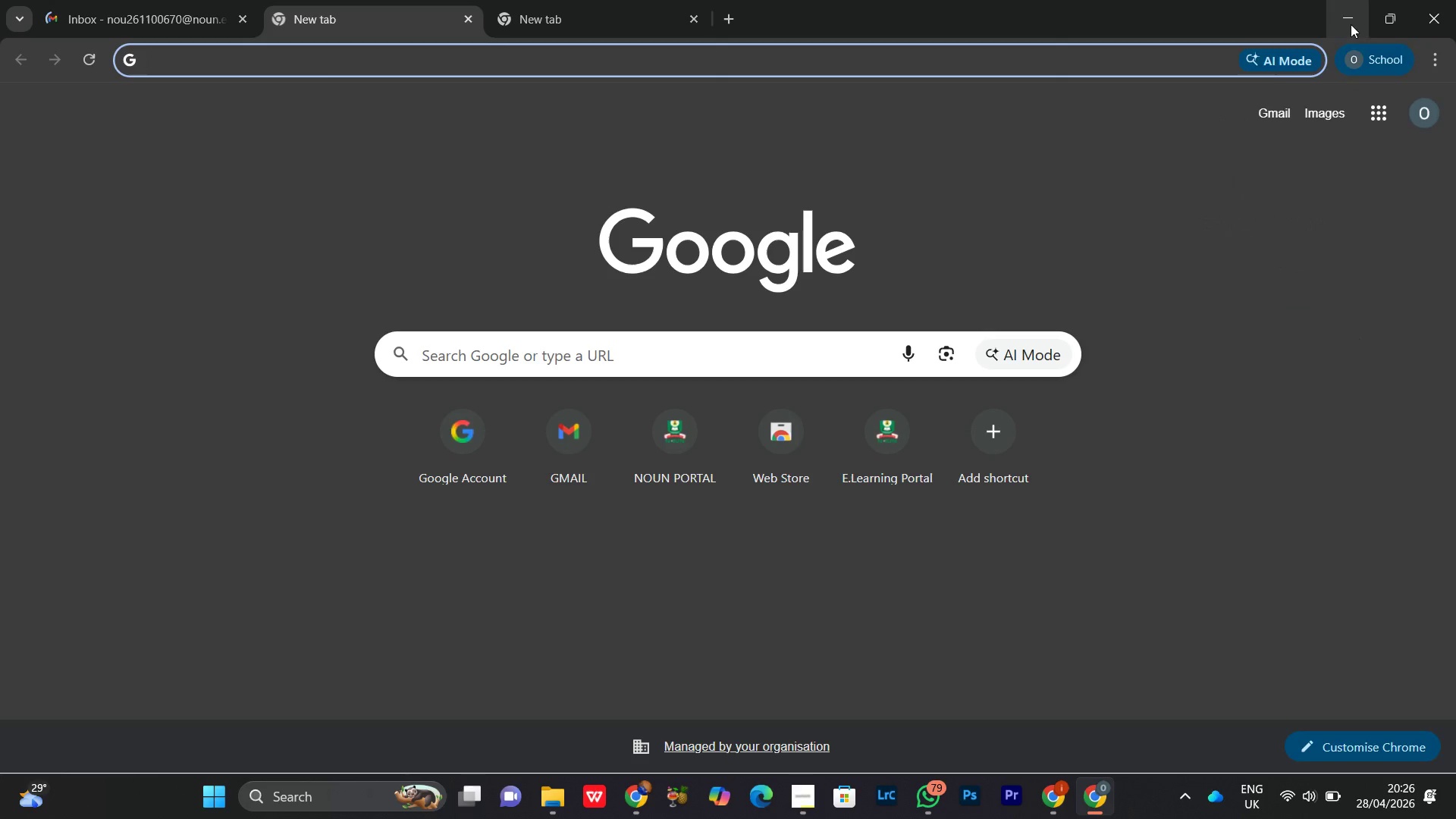 
left_click([1351, 24])
 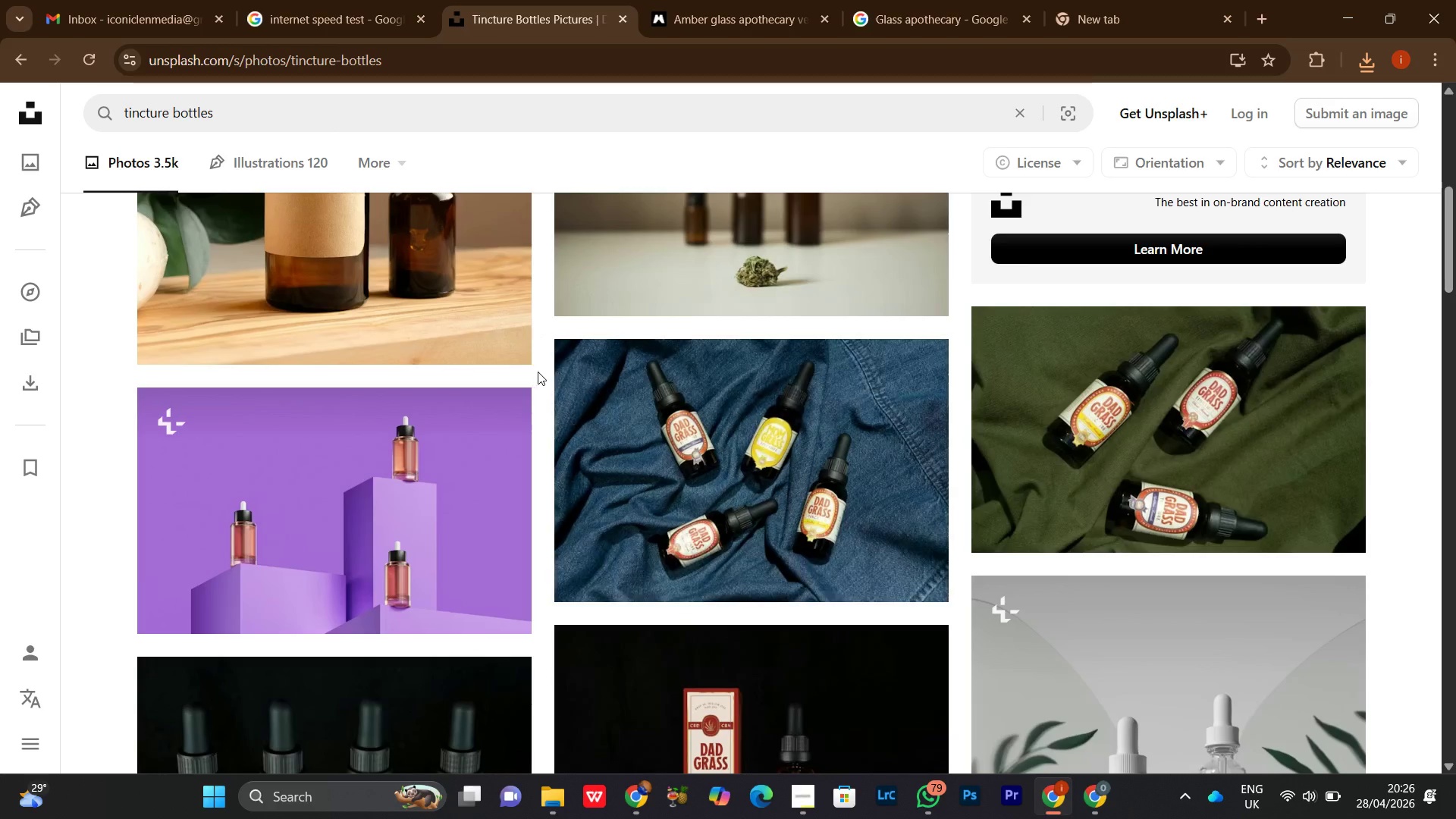 
scroll: coordinate [538, 372], scroll_direction: down, amount: 6.0
 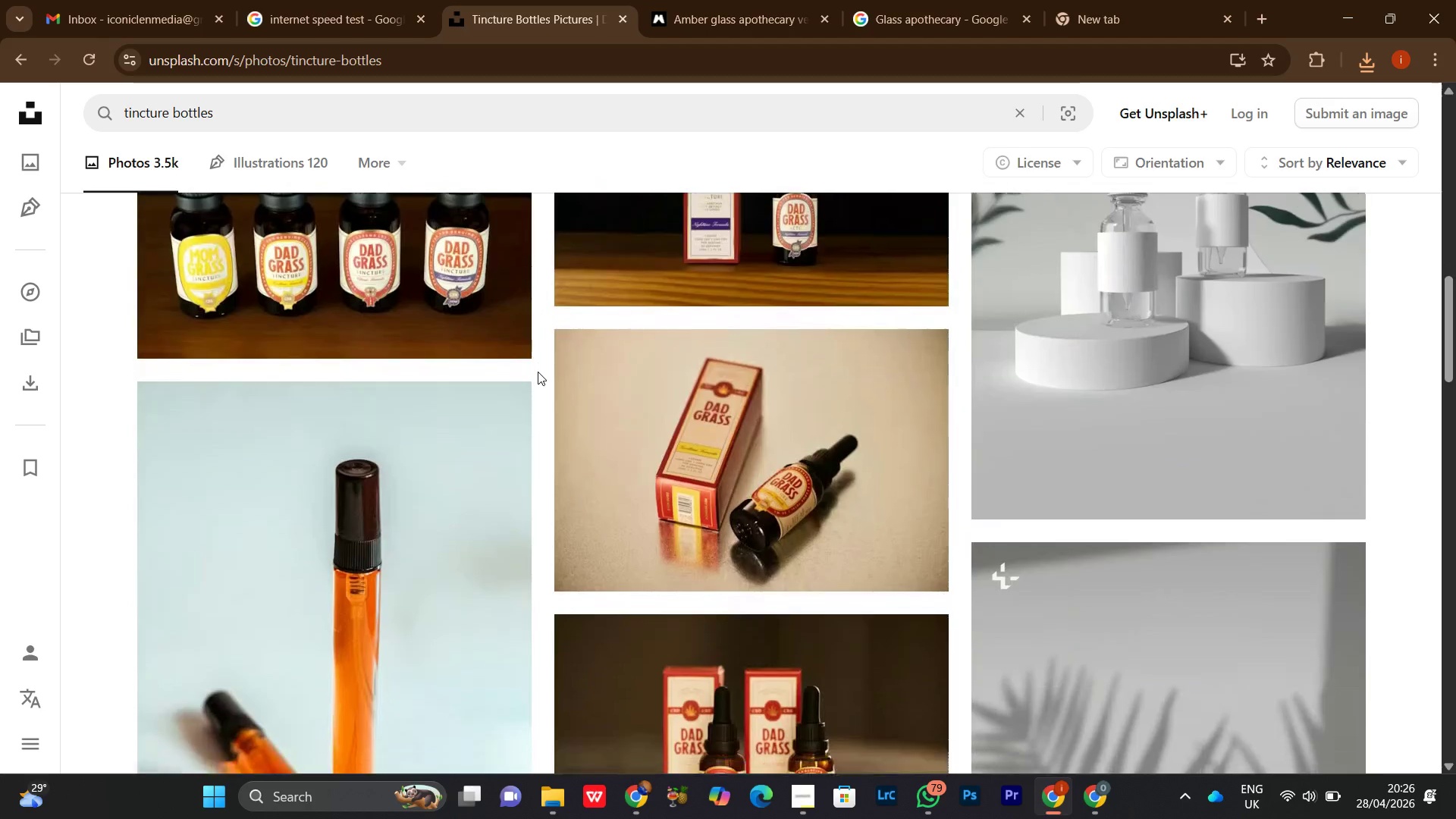 
scroll: coordinate [538, 372], scroll_direction: up, amount: 2.0
 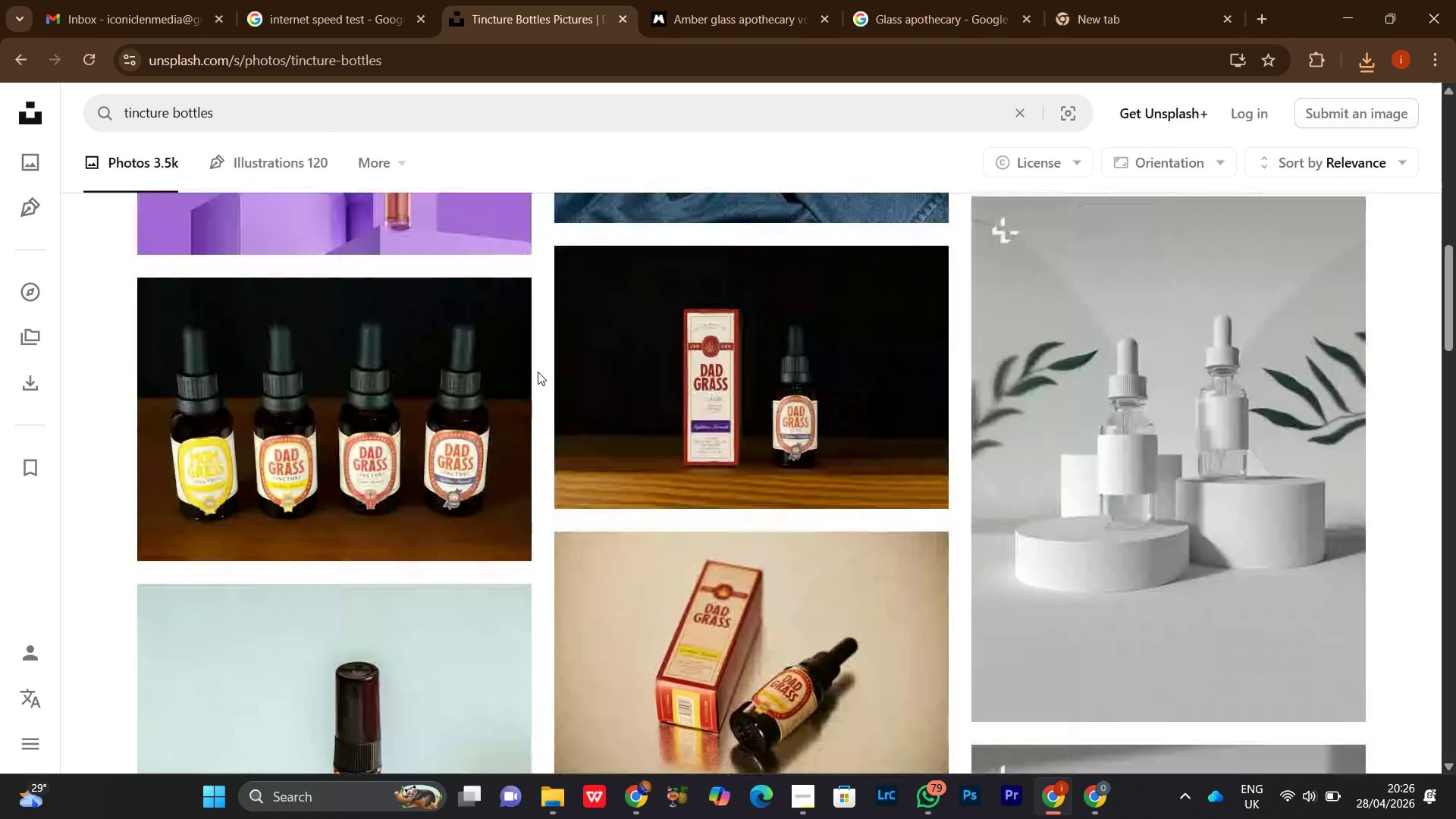 
scroll: coordinate [538, 372], scroll_direction: down, amount: 3.0
 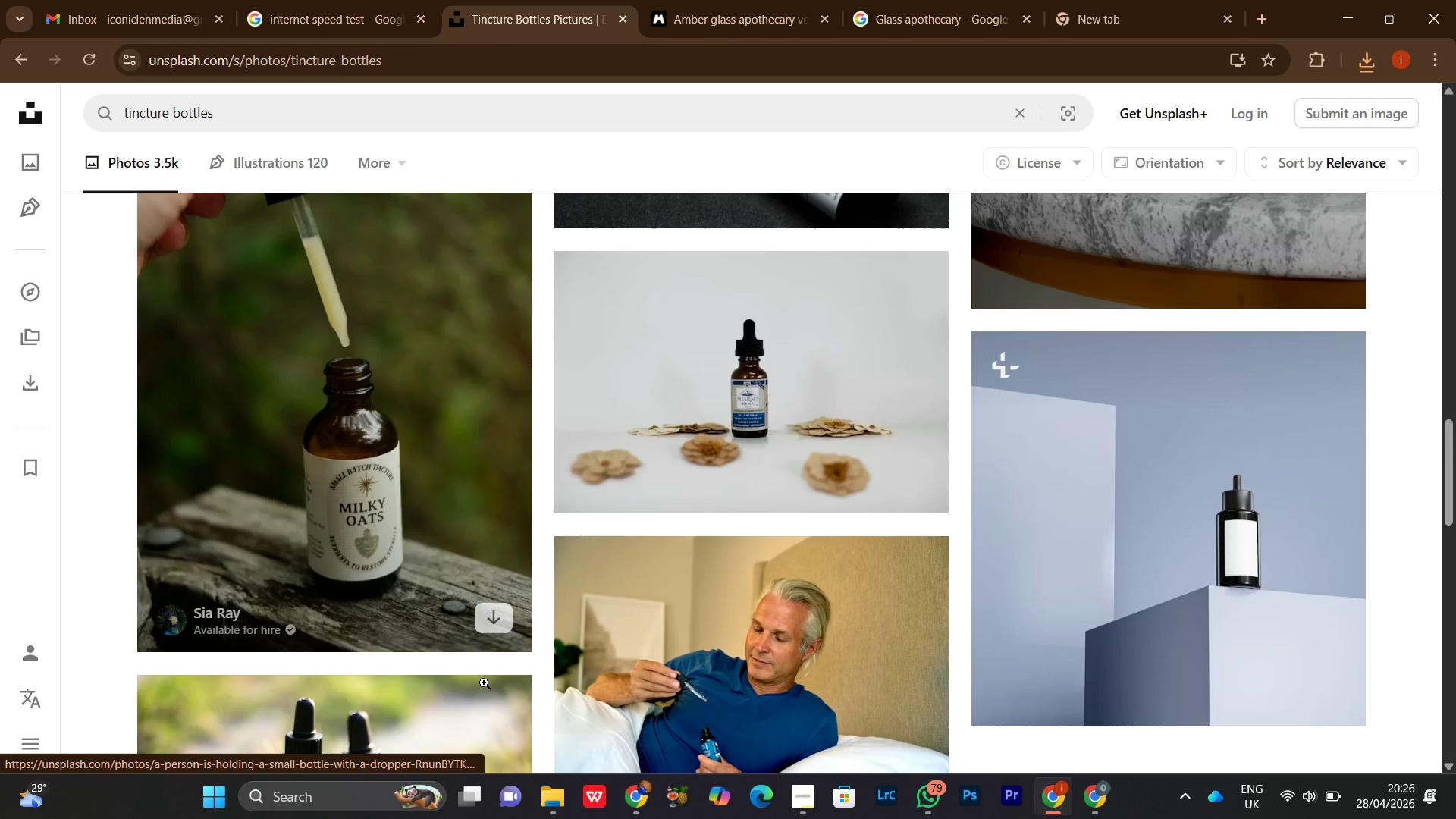 
left_click([490, 624])
 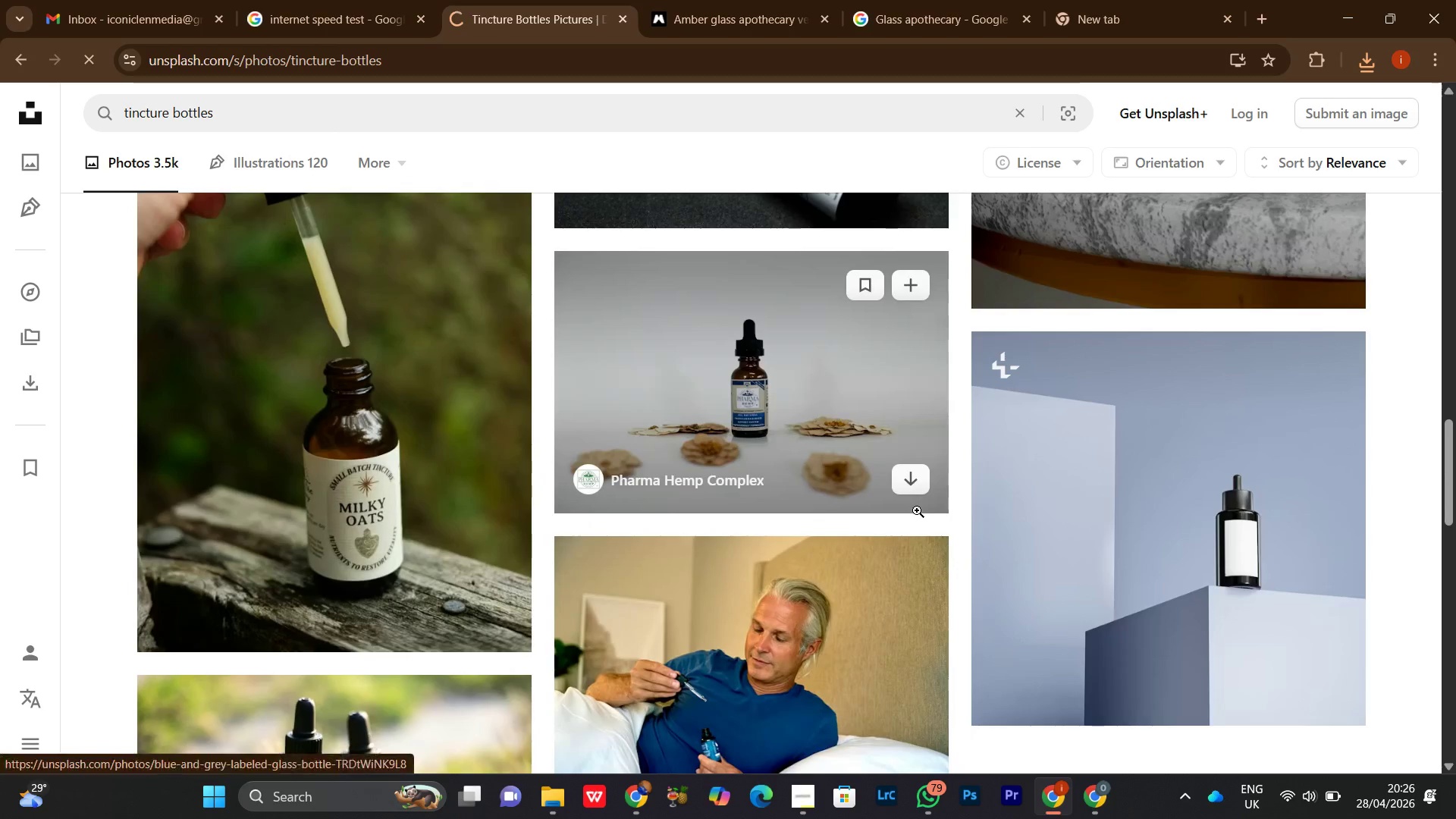 
left_click([899, 476])
 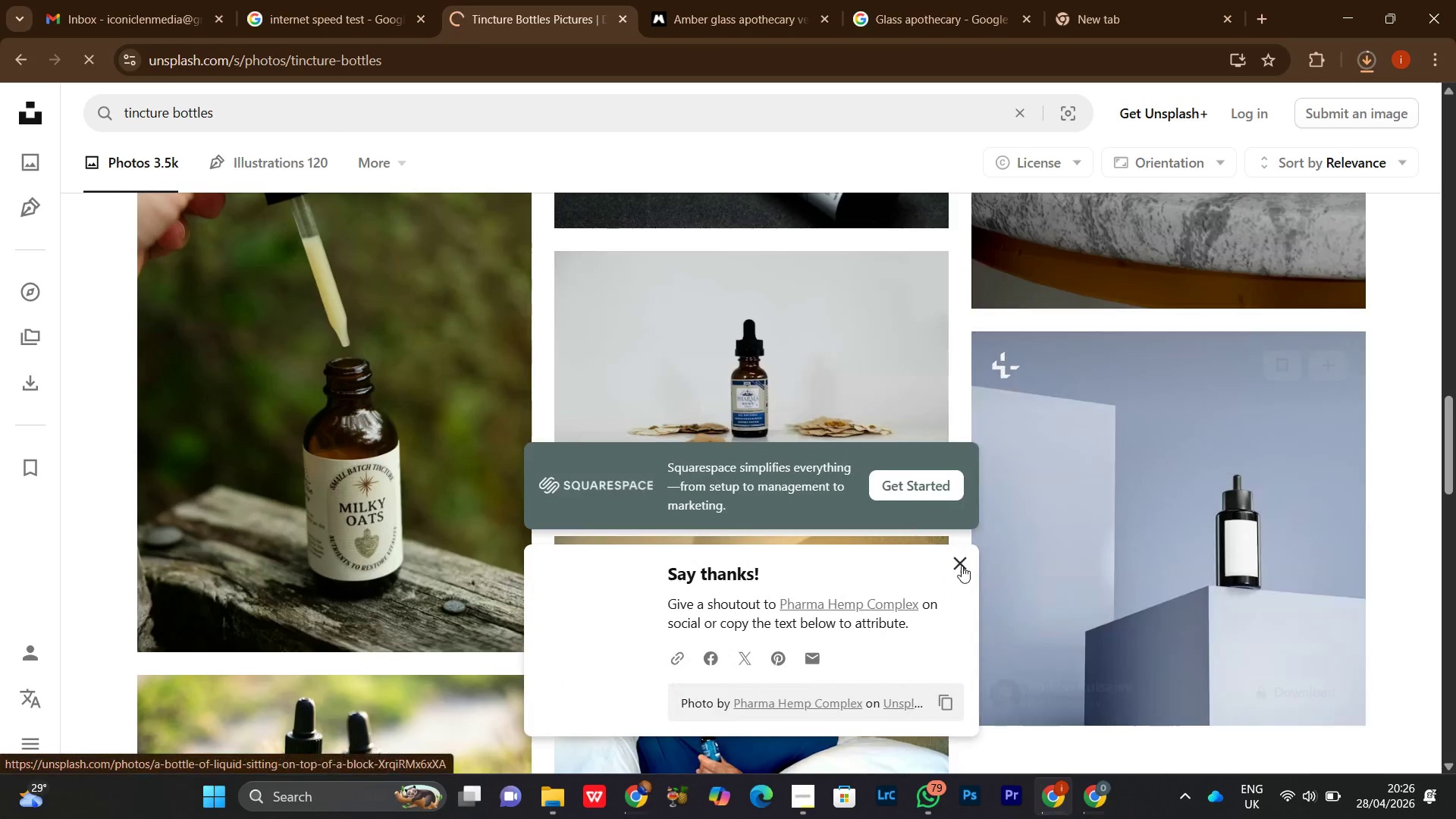 
left_click([959, 563])
 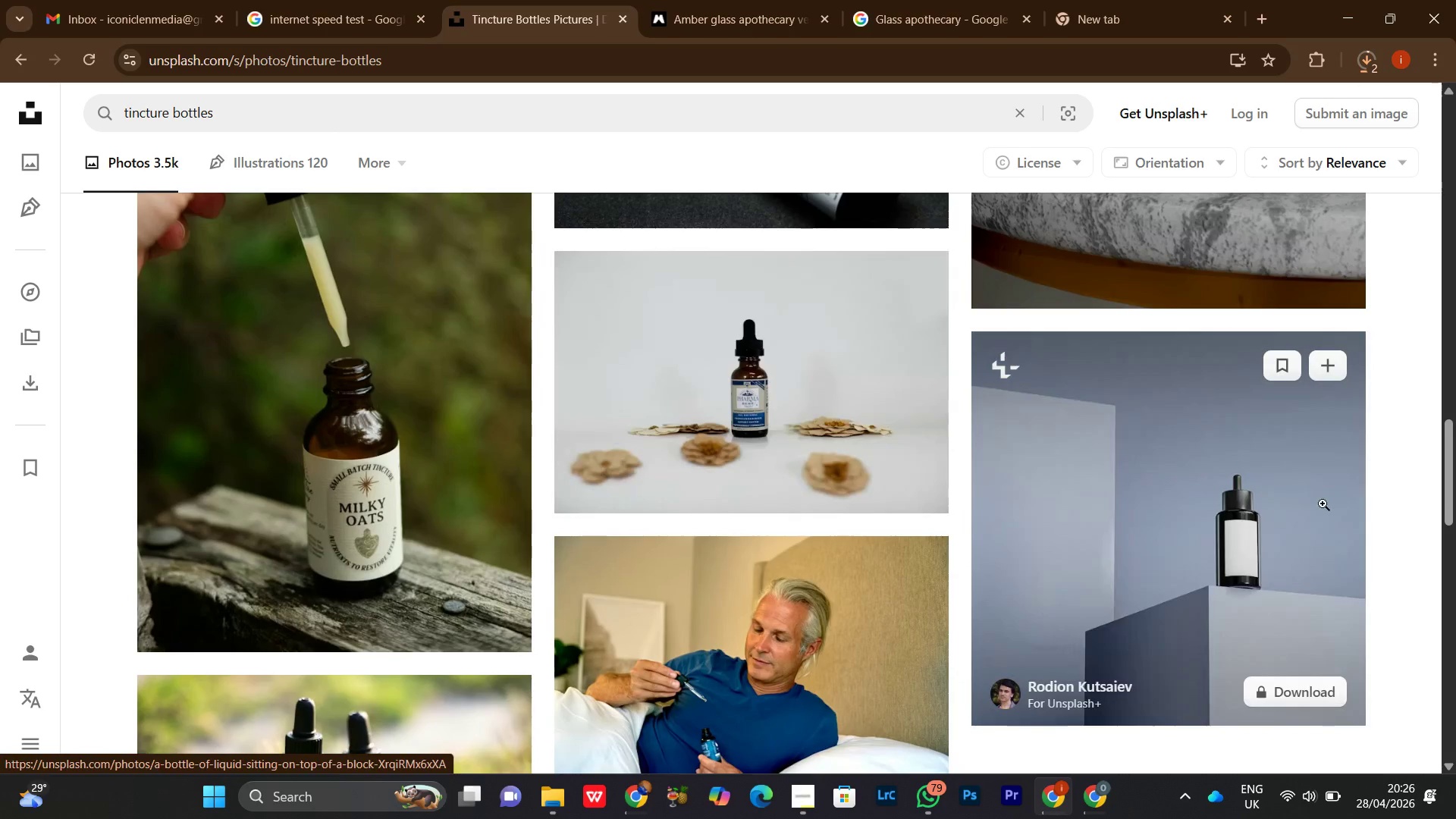 
scroll: coordinate [1386, 496], scroll_direction: down, amount: 14.0
 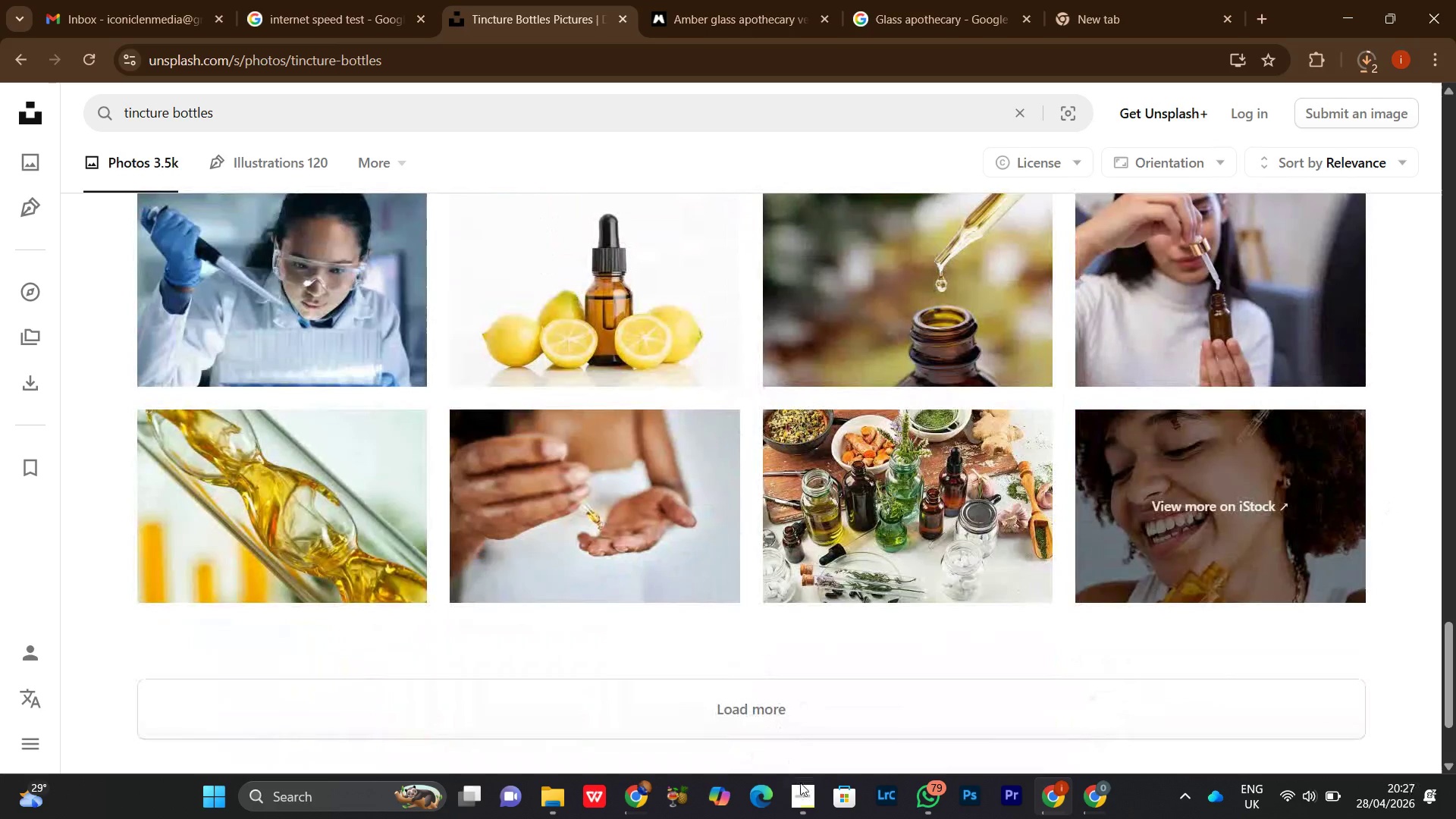 
left_click([803, 802])